 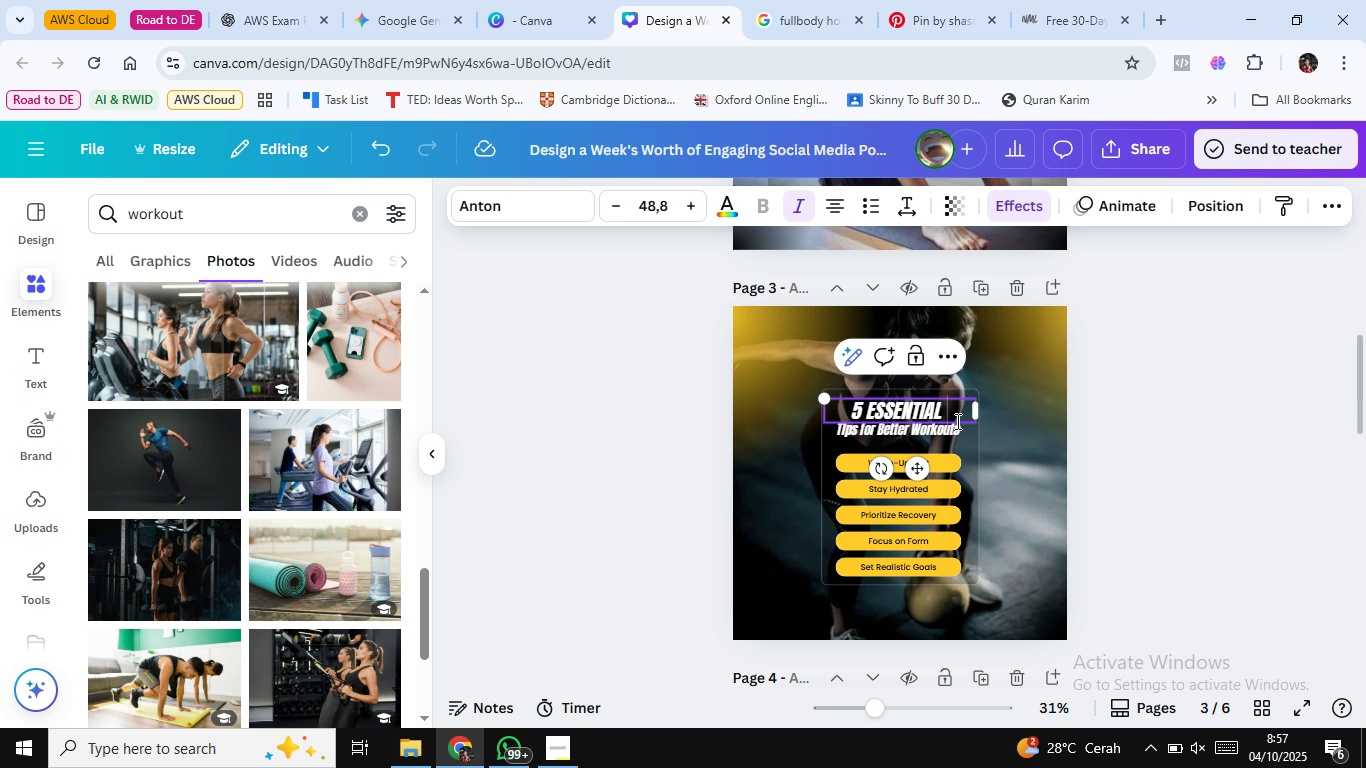 
key(Backspace)
key(Backspace)
type( Tips)
 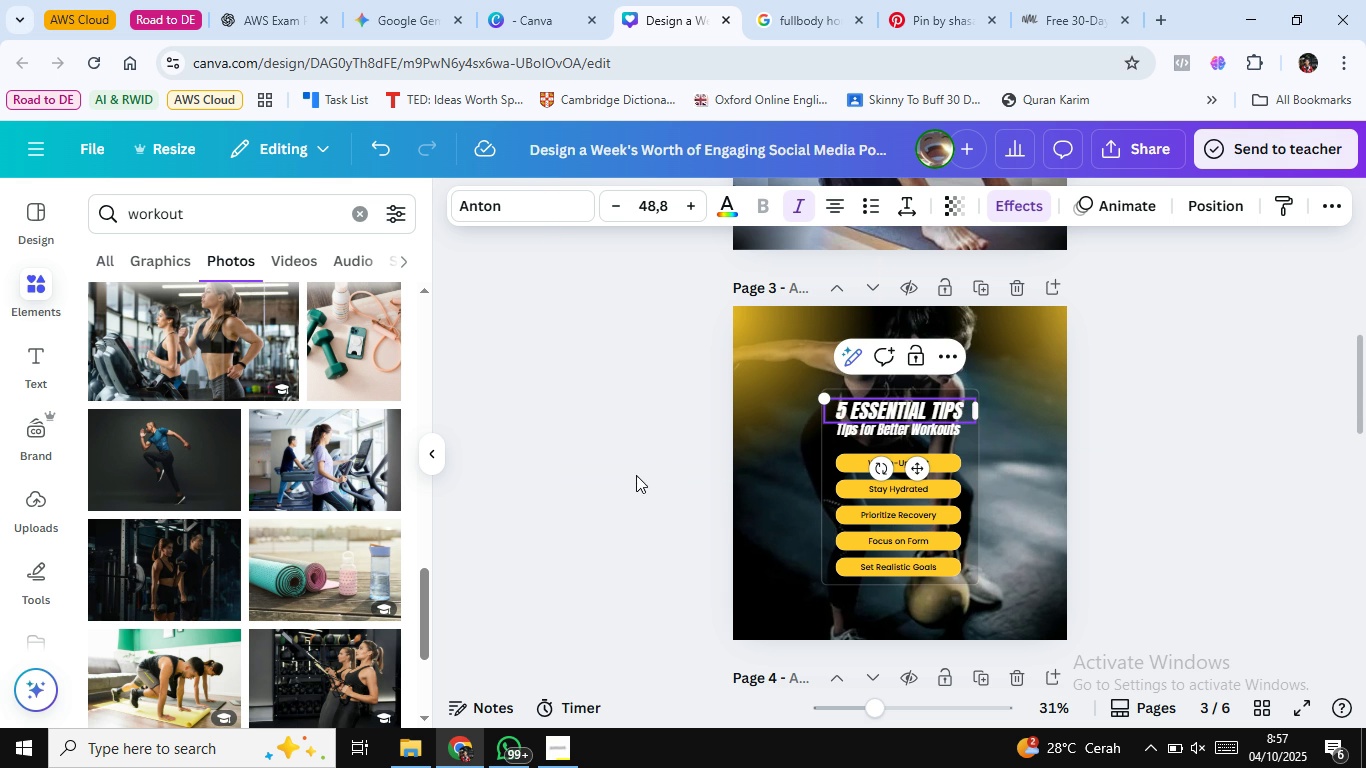 
left_click([636, 475])
 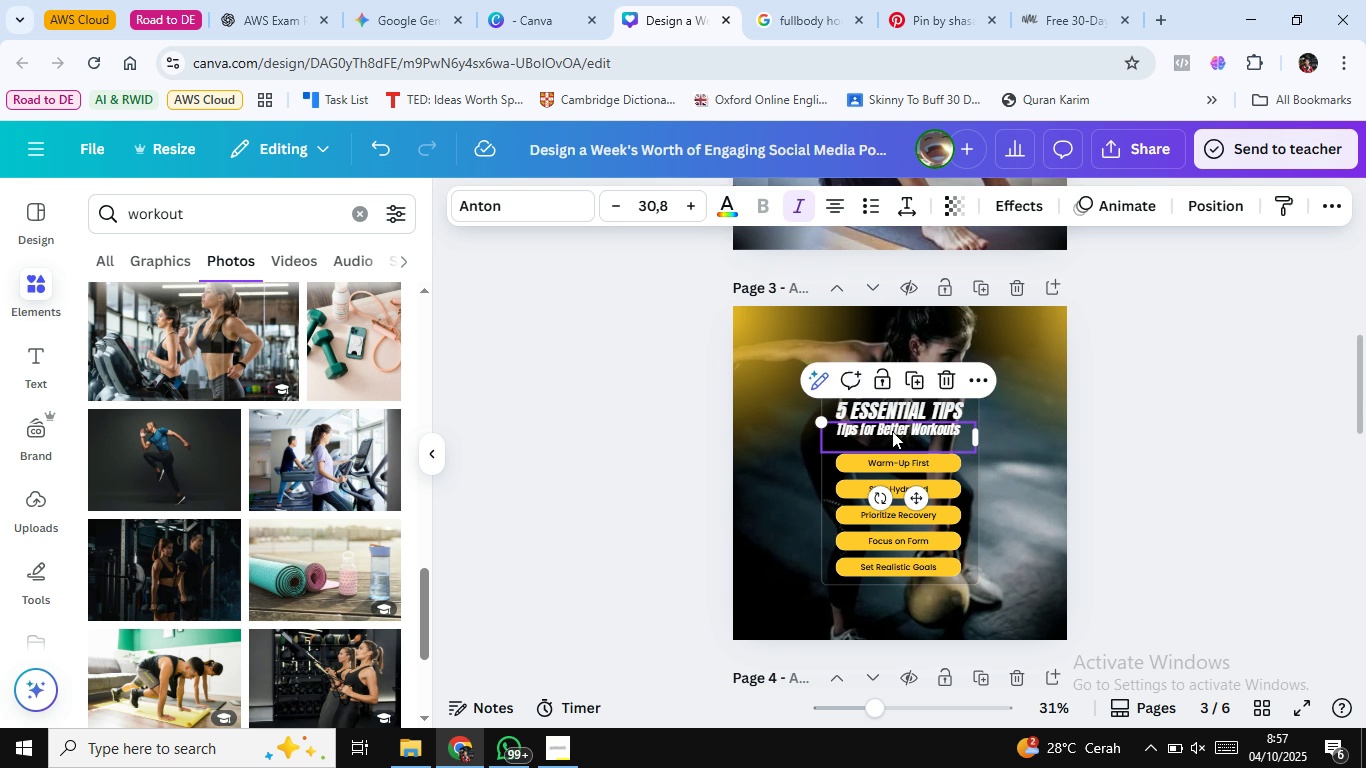 
double_click([892, 431])
 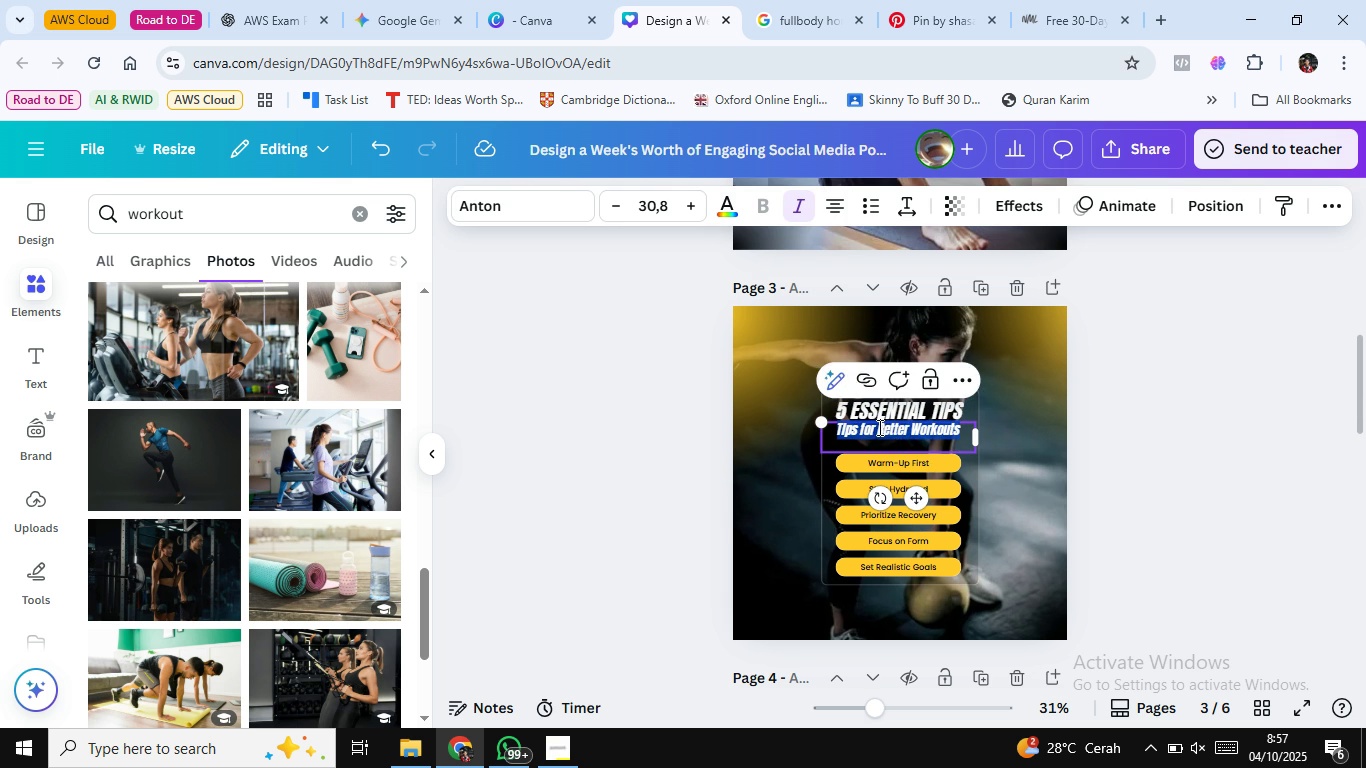 
left_click([877, 427])